 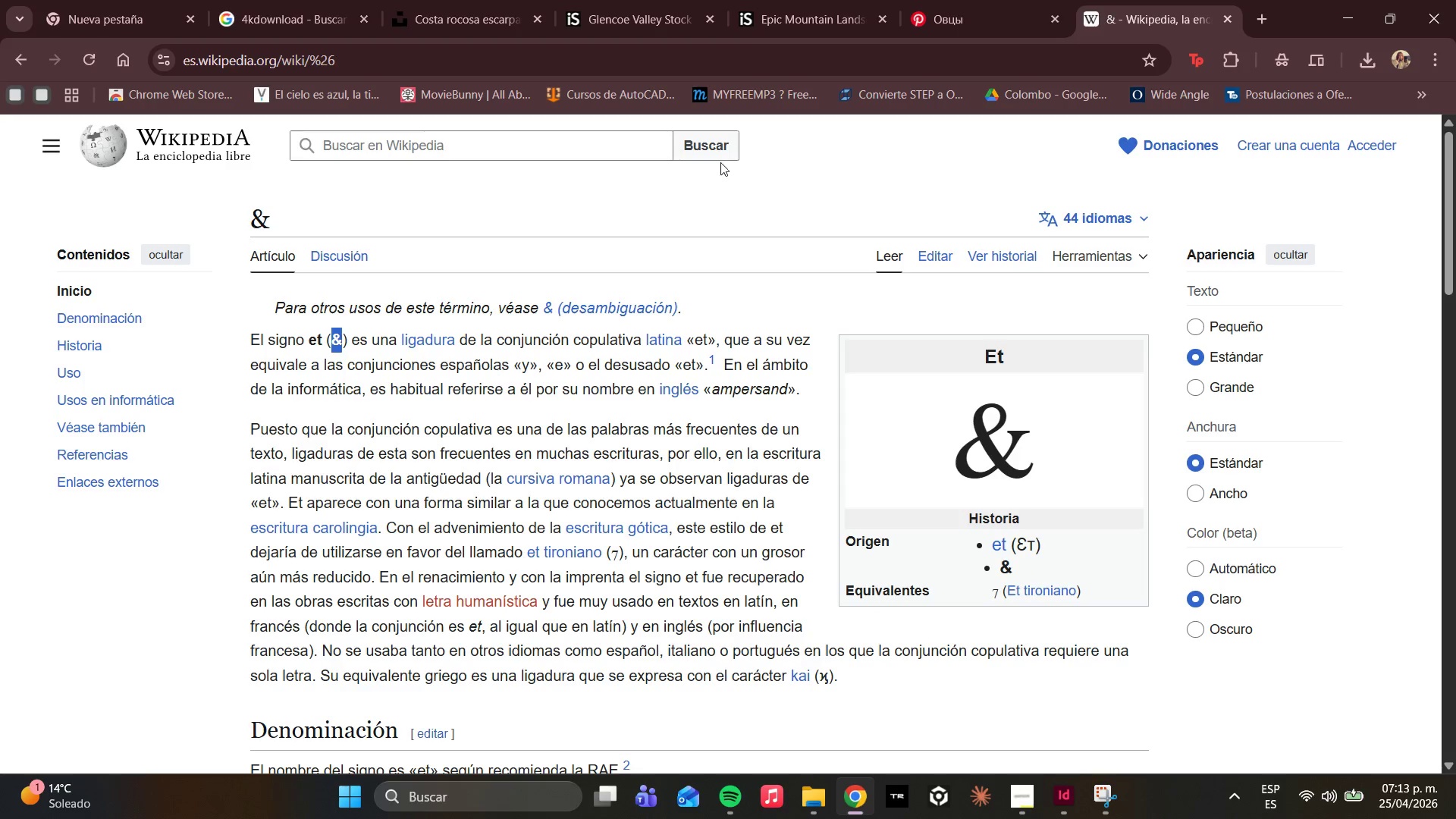 
left_click_drag(start_coordinate=[270, 207], to_coordinate=[245, 211])
 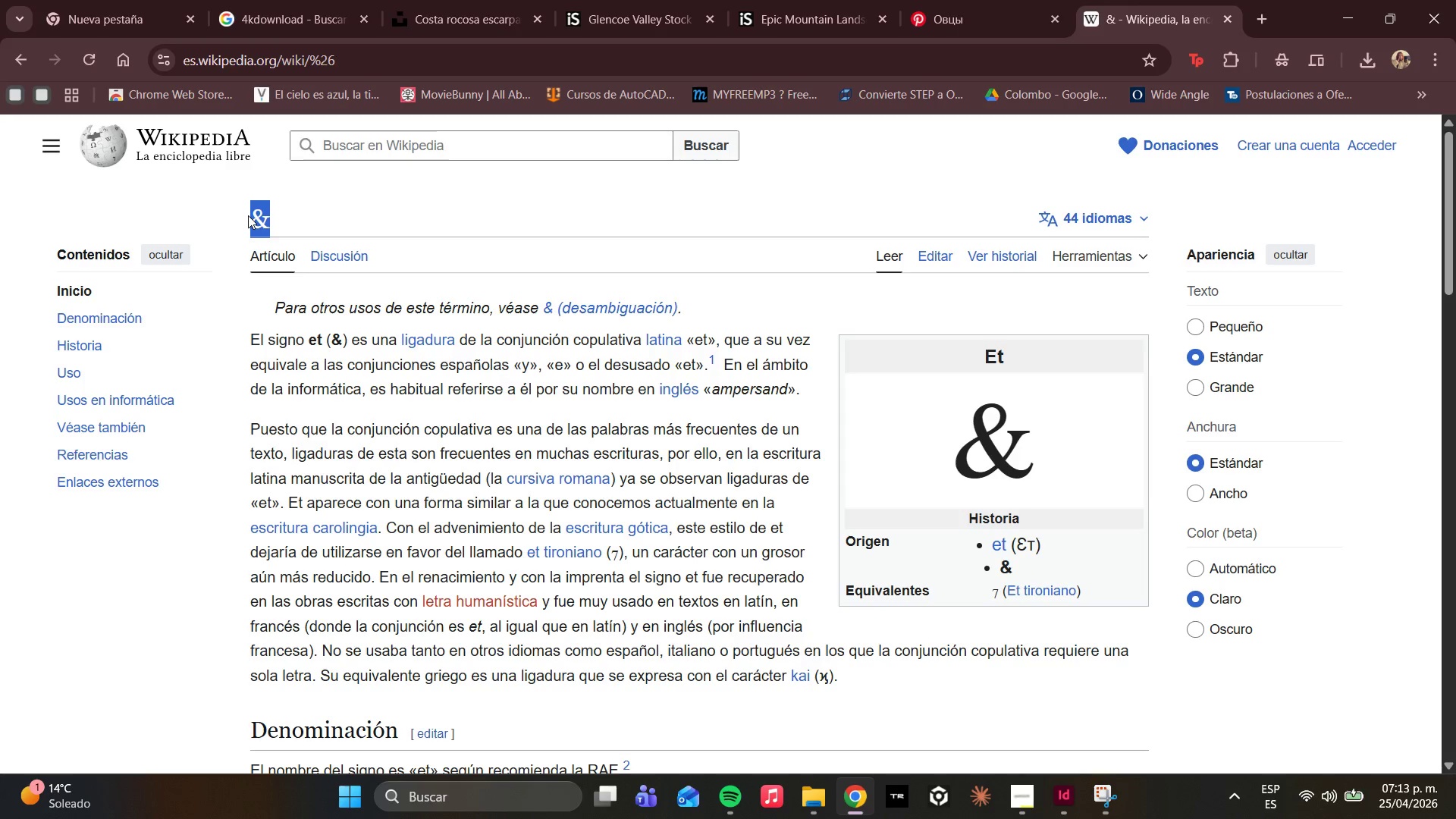 
key(Control+C)
 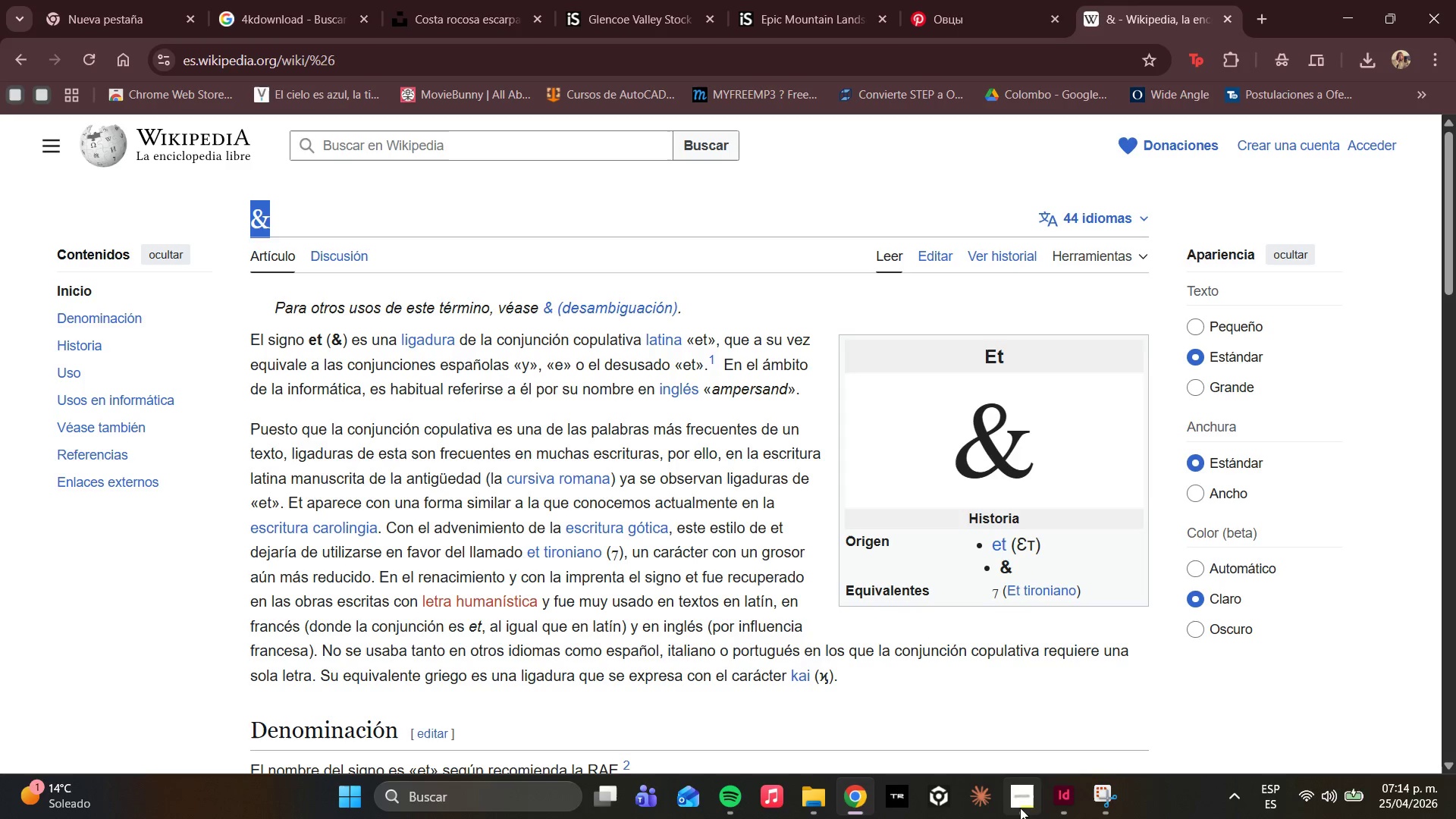 
left_click([1060, 790])
 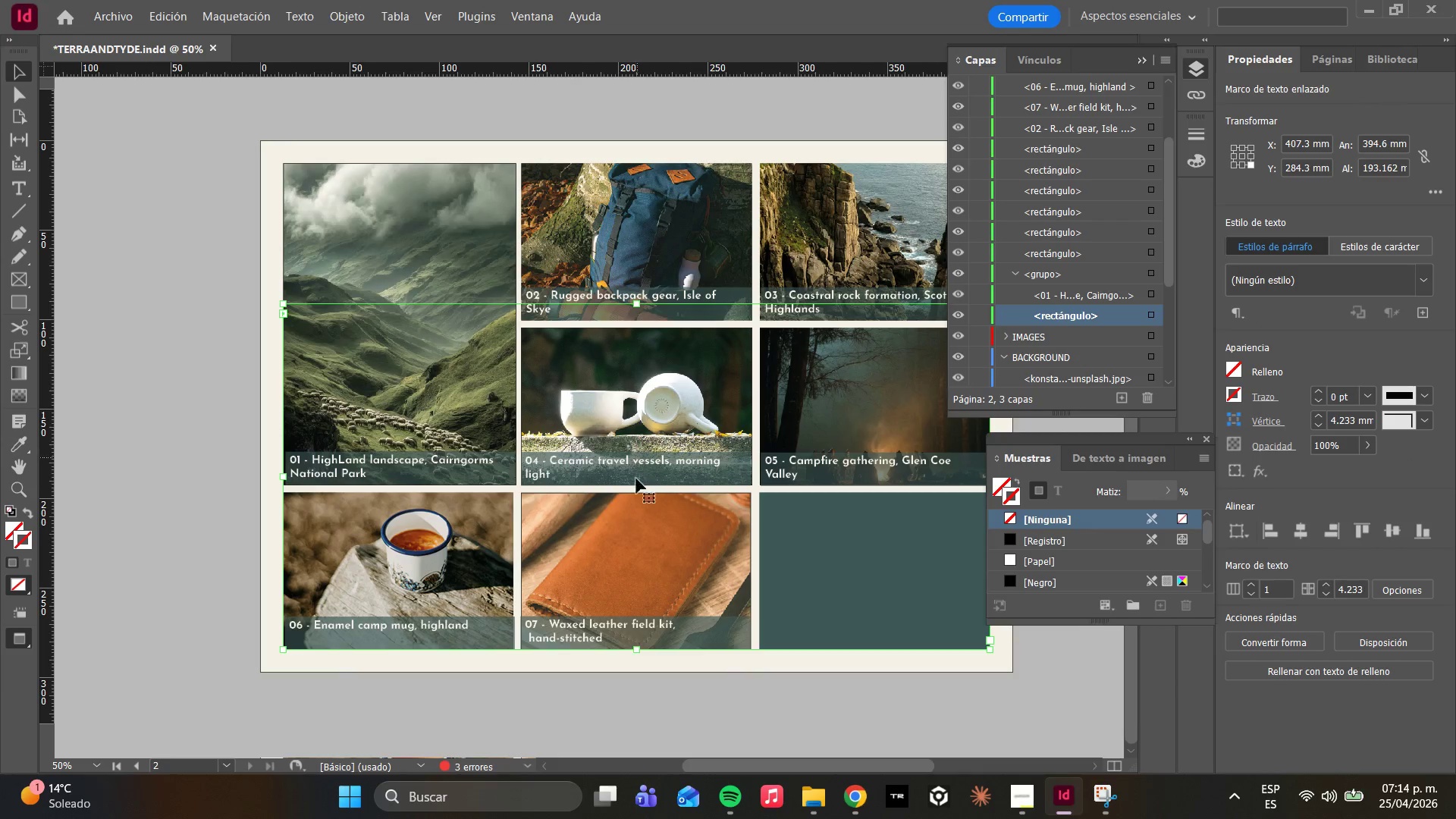 
left_click([1028, 801])